 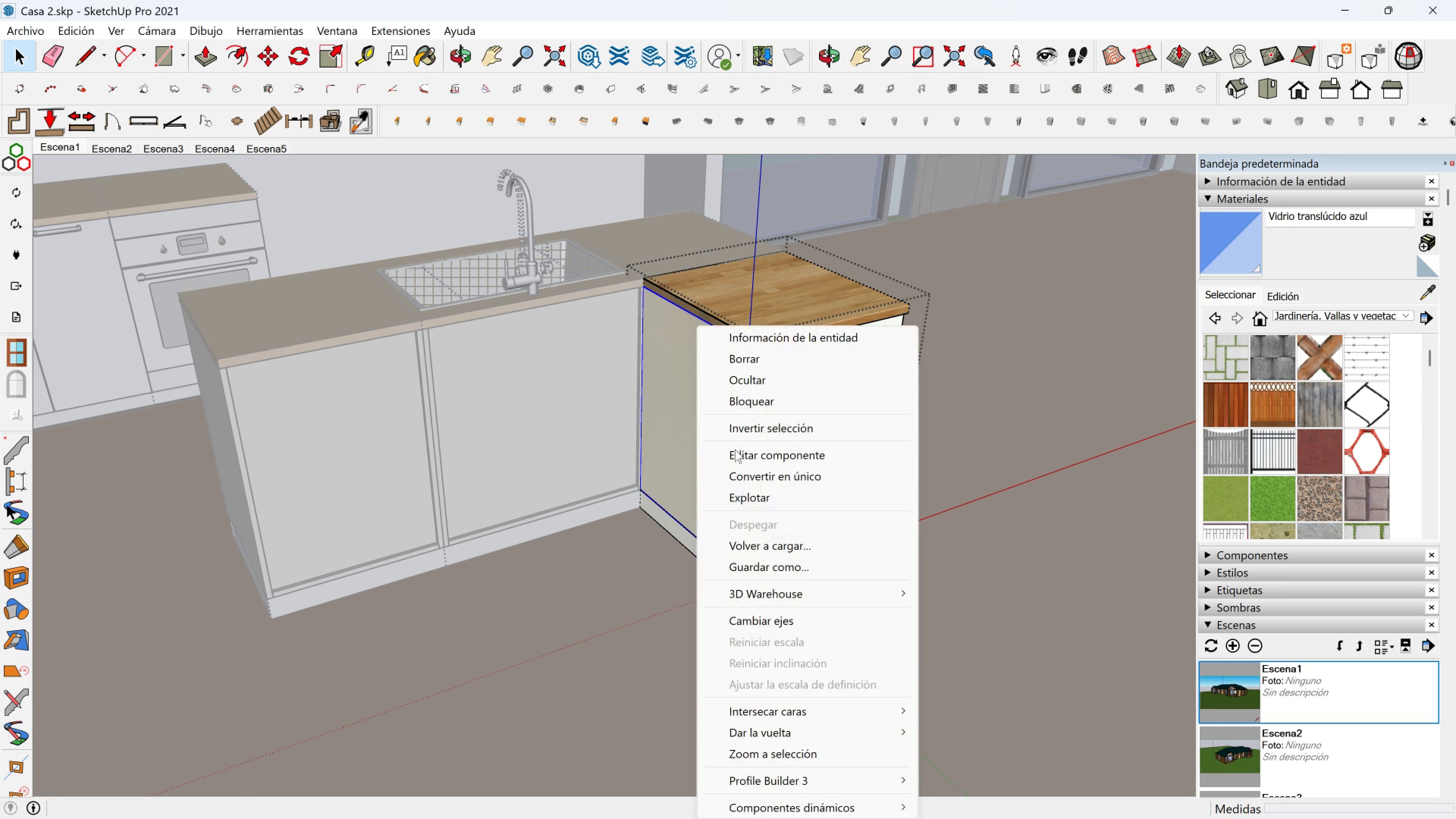 
left_click([760, 499])
 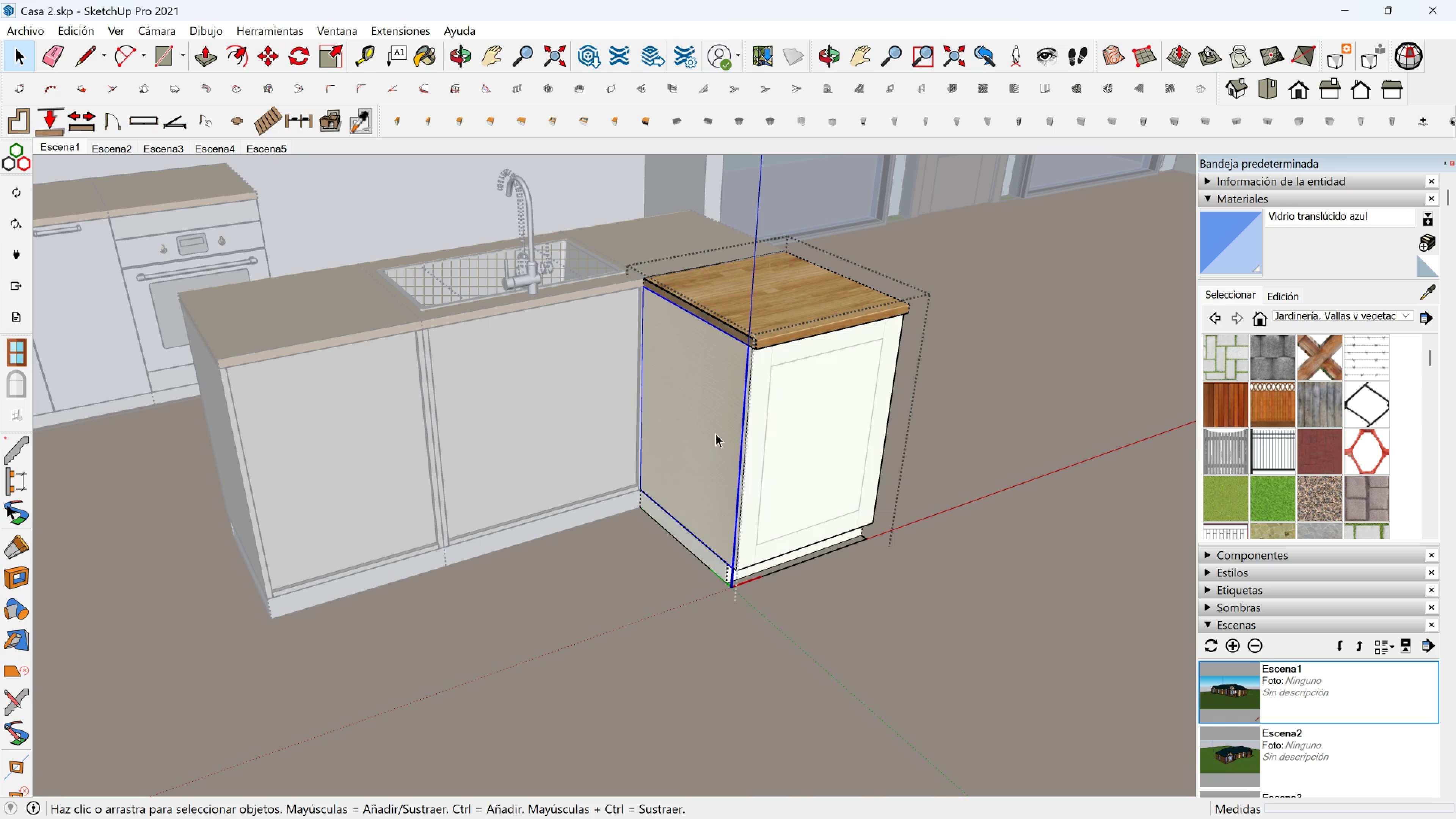 
right_click([715, 428])
 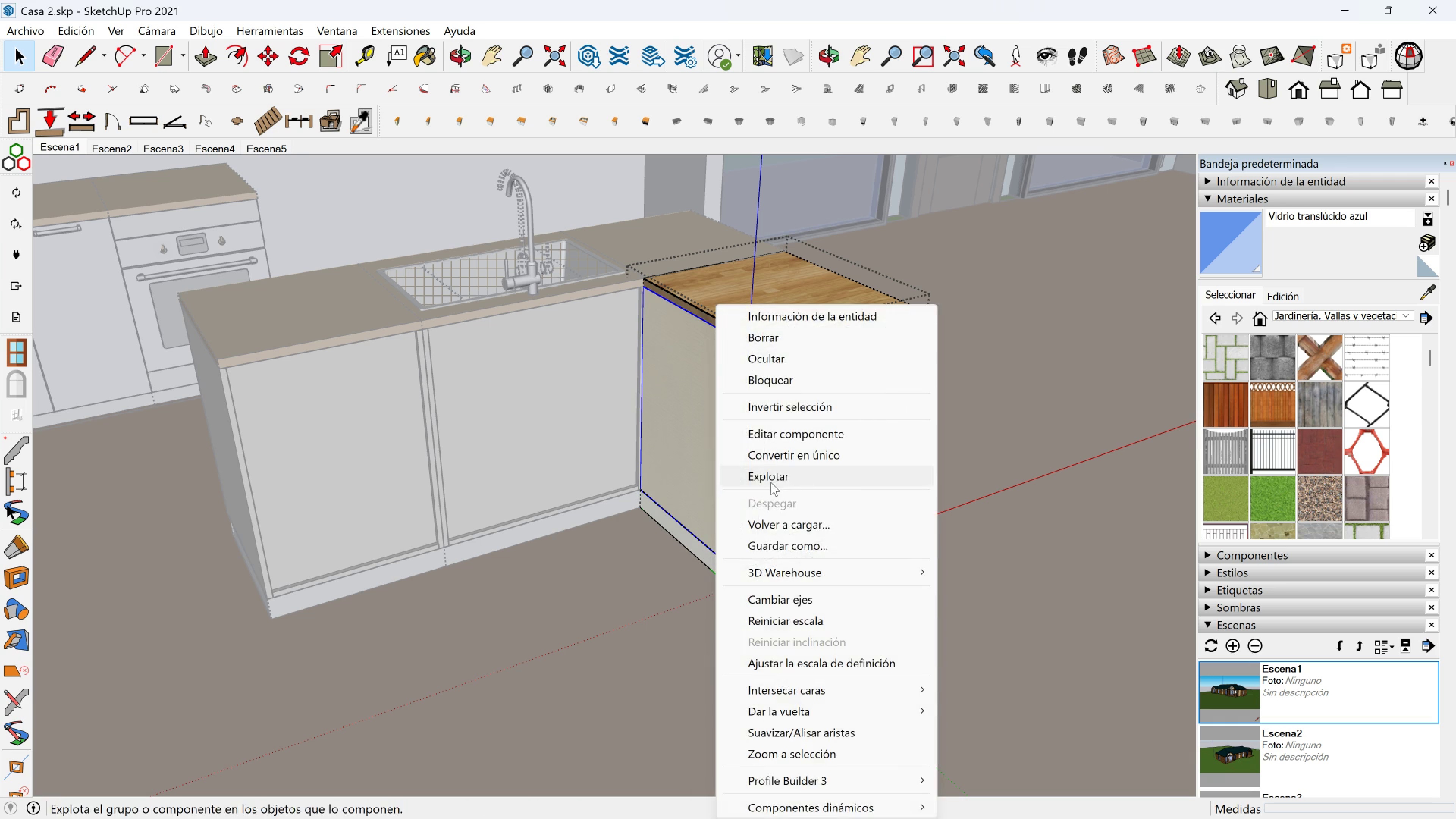 
left_click([772, 482])
 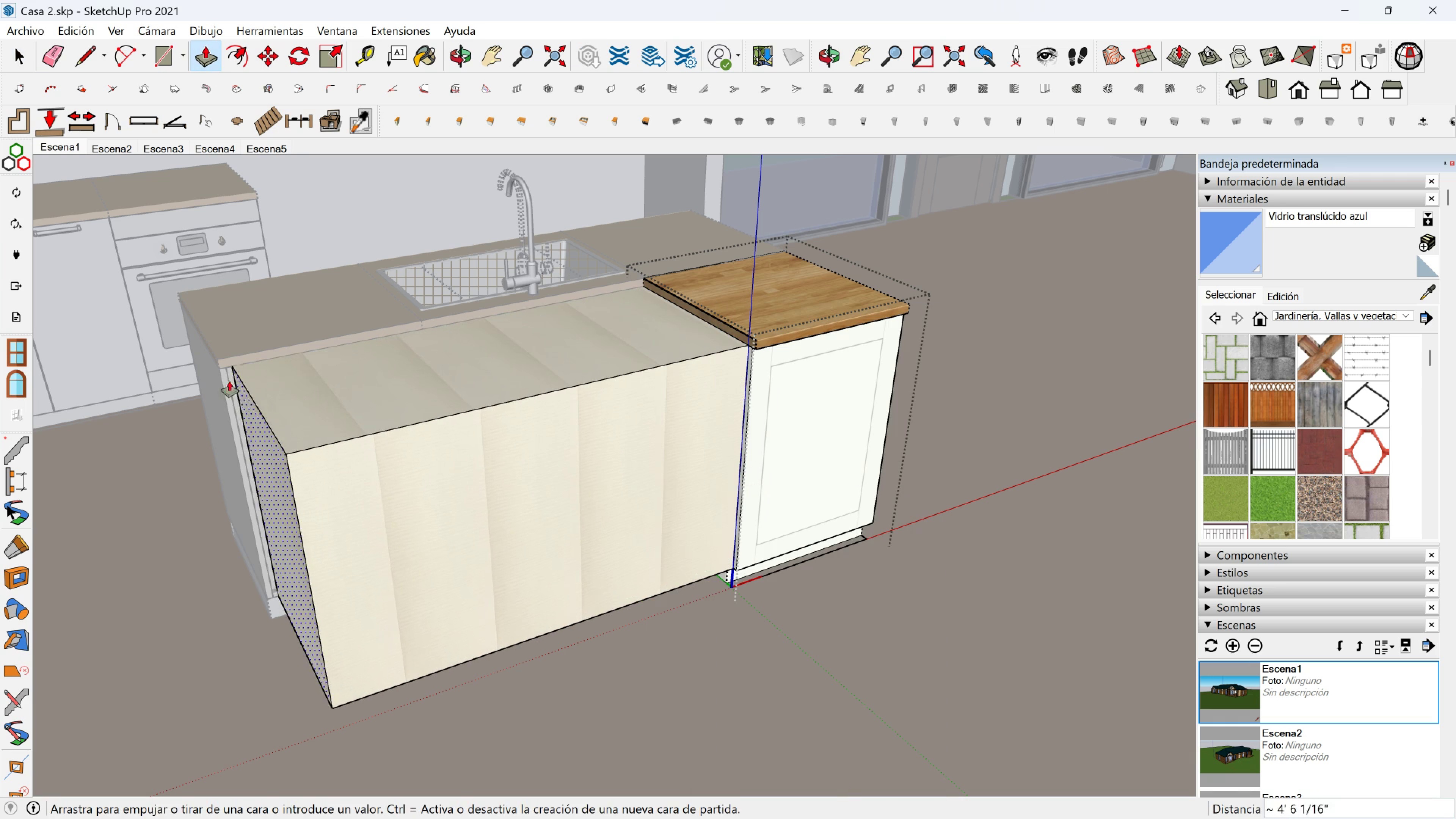 
left_click([256, 408])
 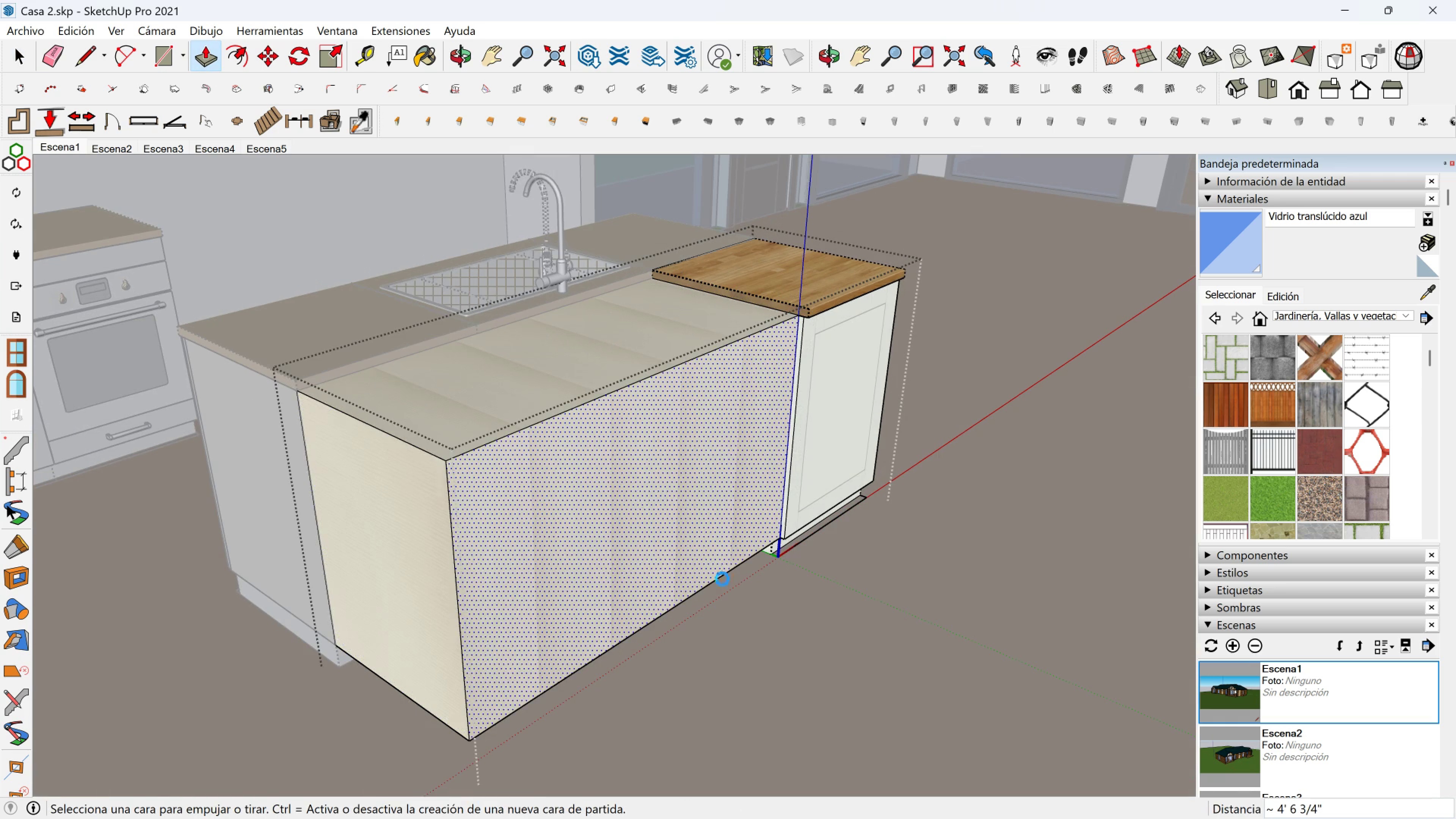 
scroll: coordinate [732, 572], scroll_direction: up, amount: 2.0
 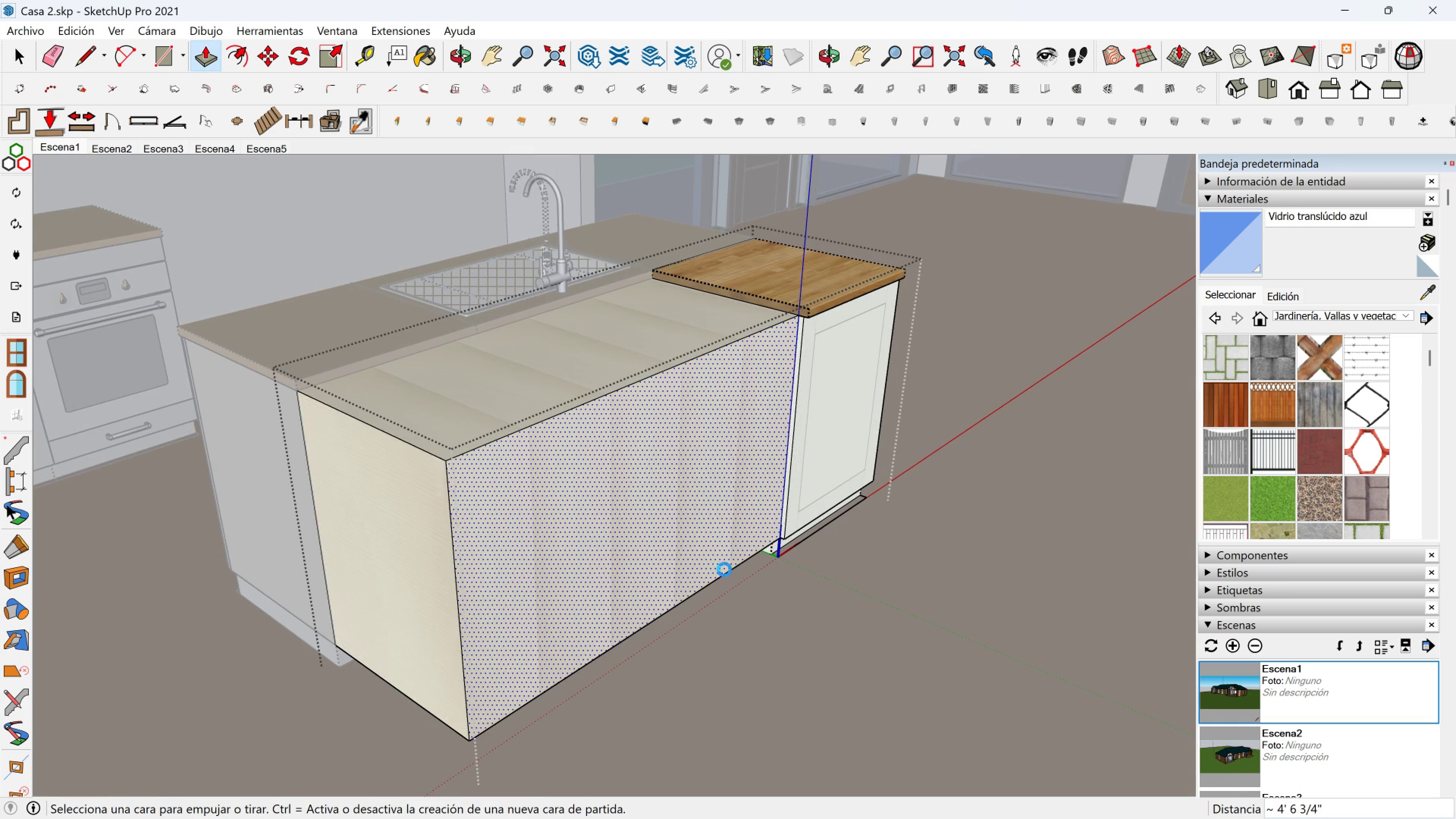 
key(Shift+ShiftLeft)
 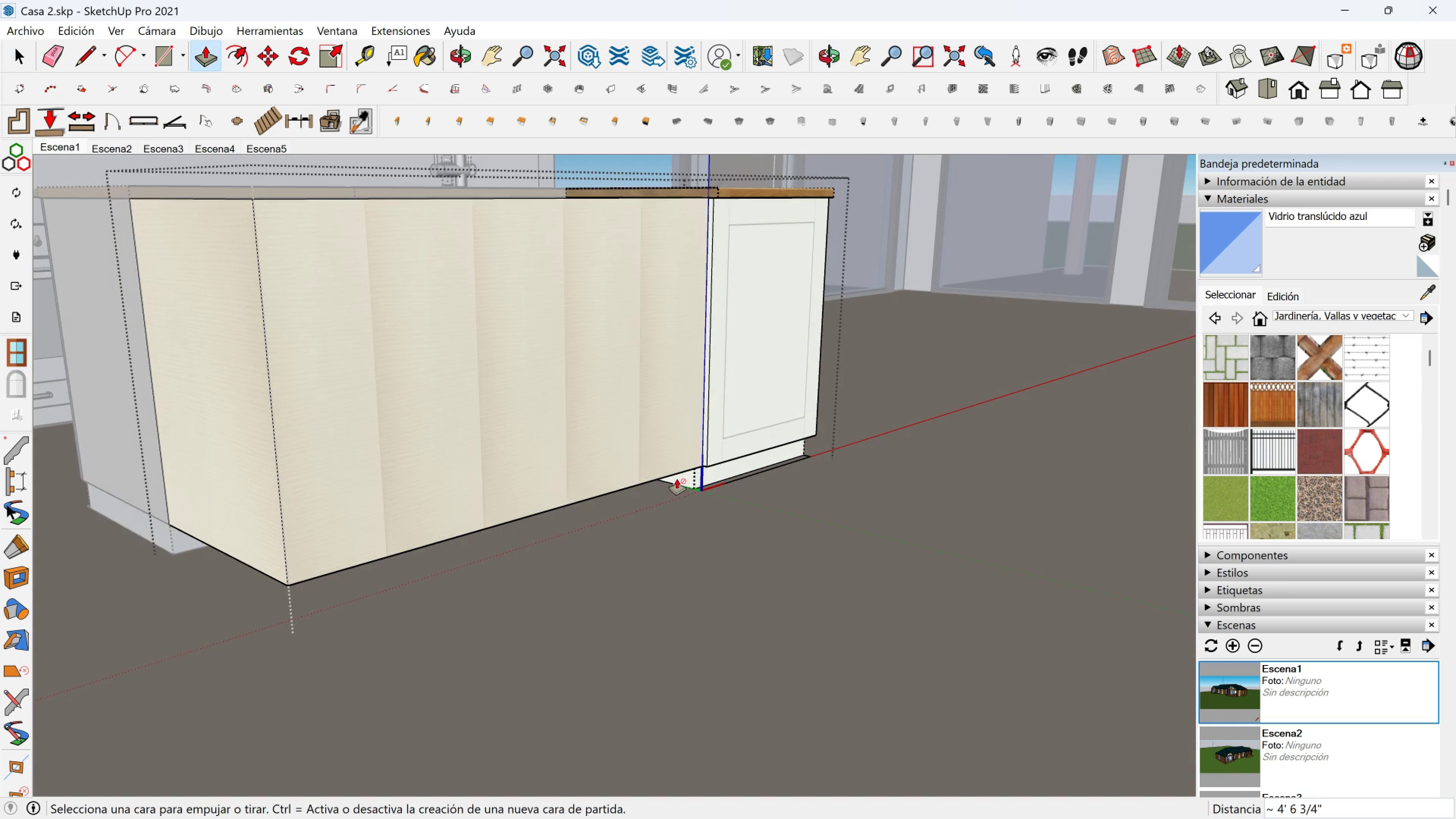 
key(Space)
 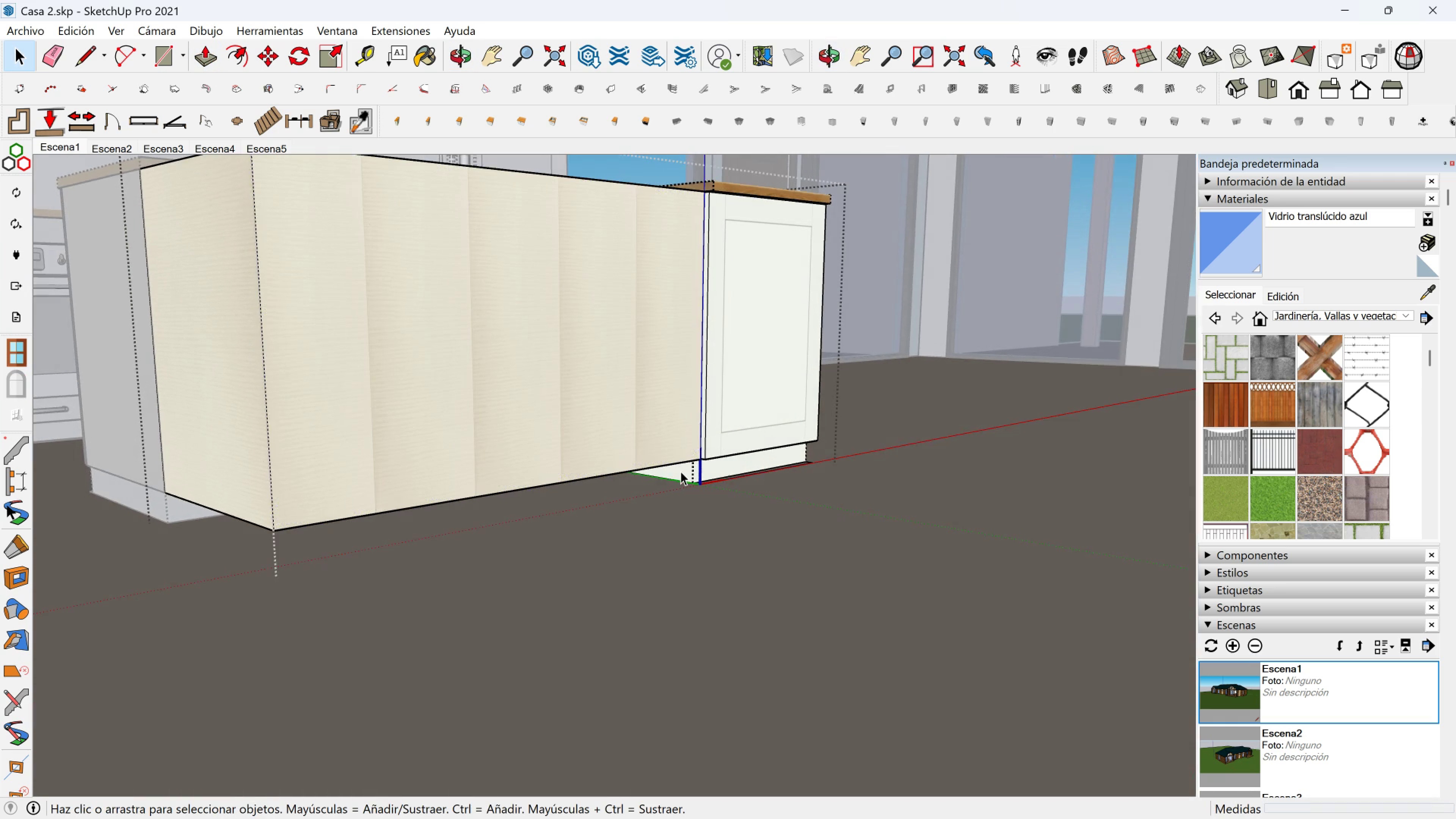 
left_click([681, 471])
 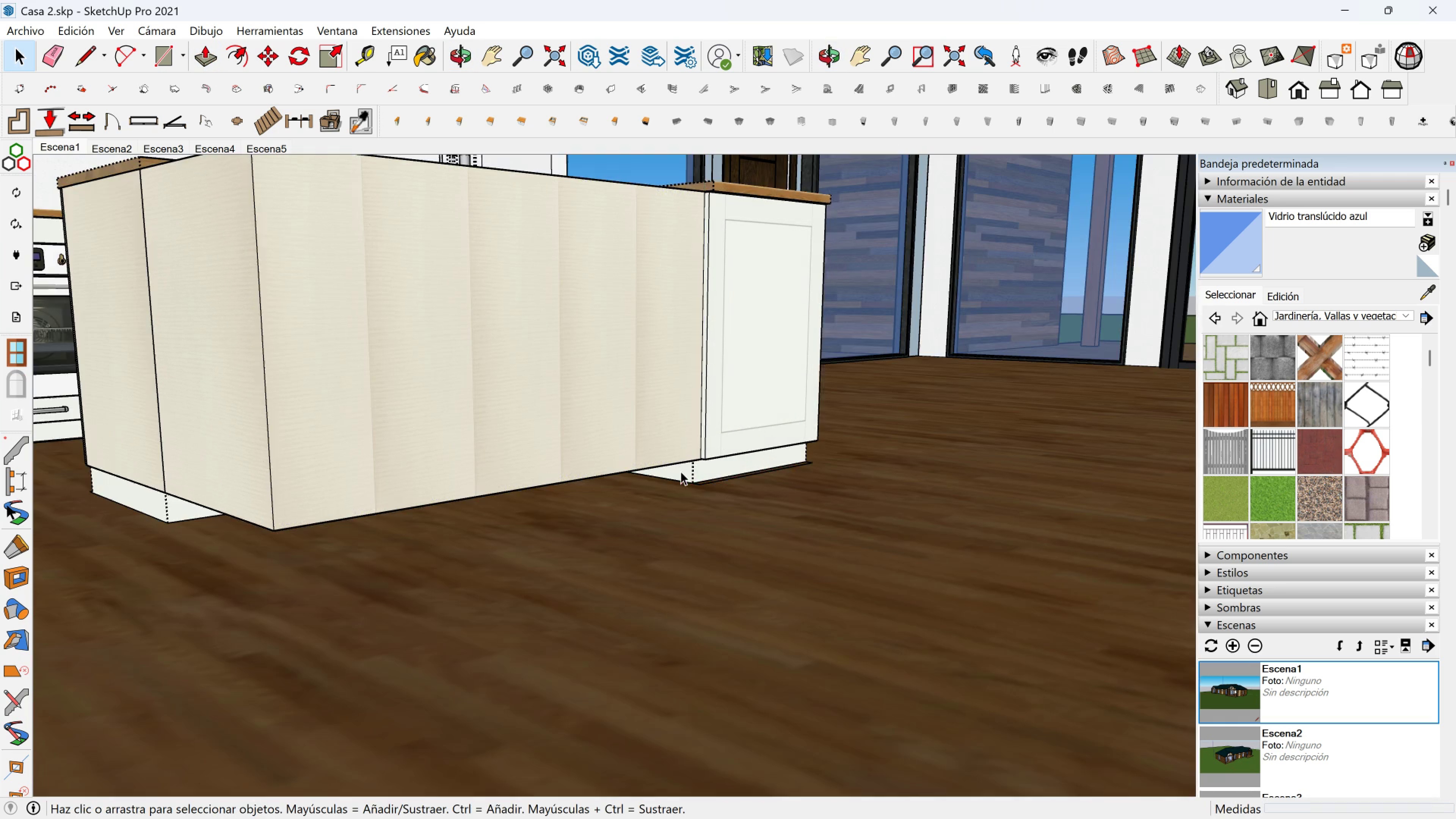 
key(Escape)
 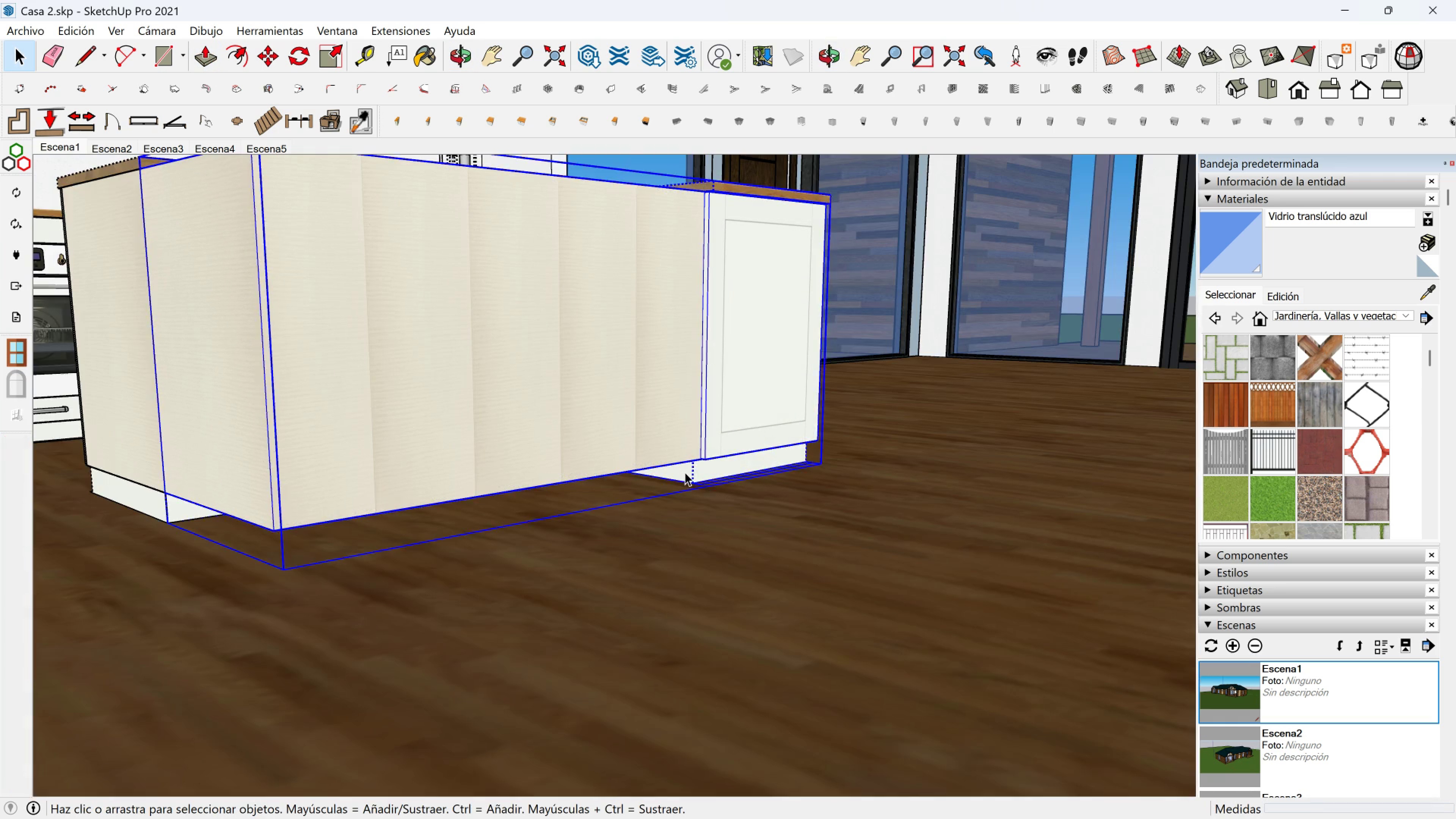 
double_click([685, 472])
 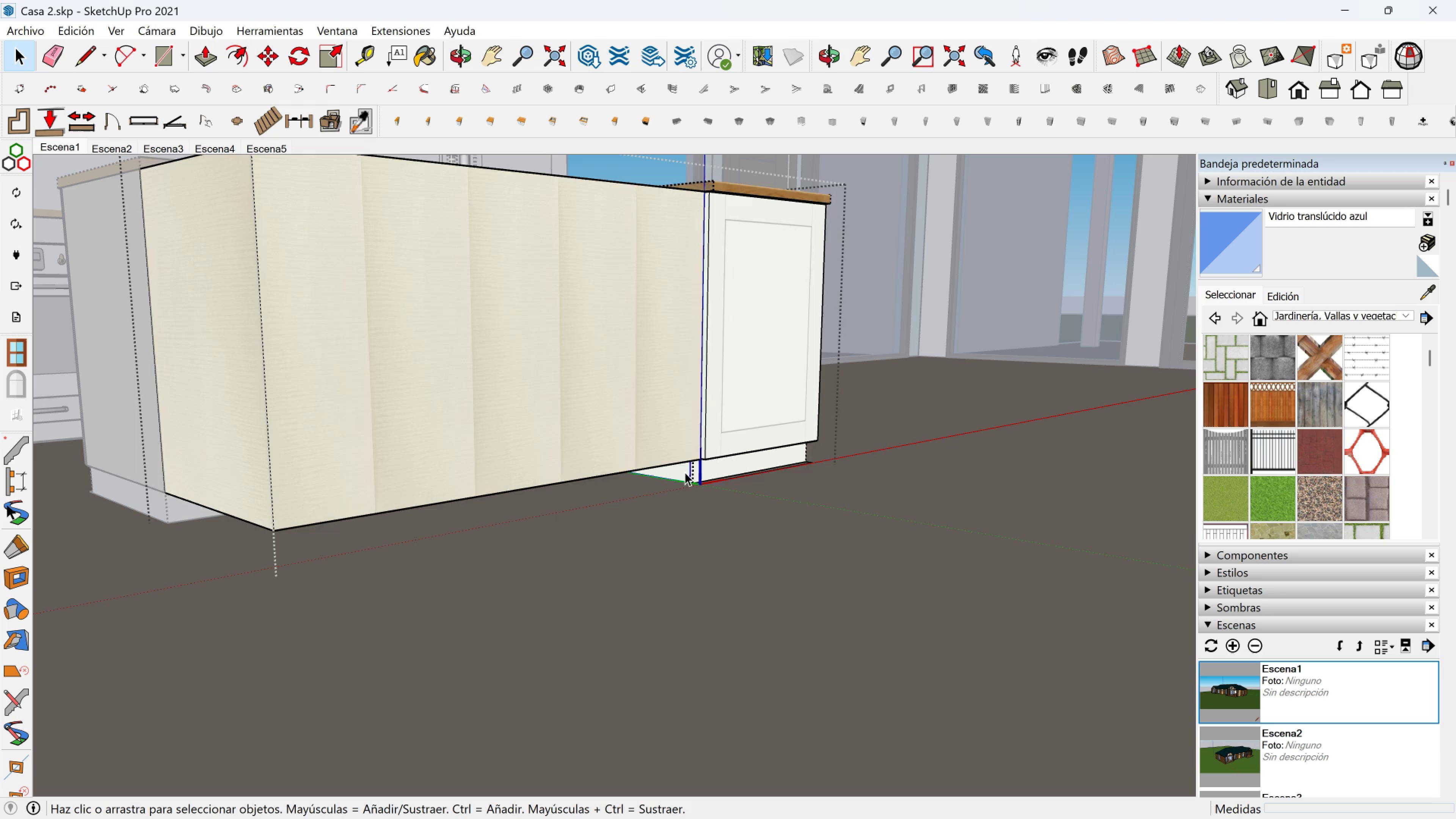 
triple_click([685, 472])
 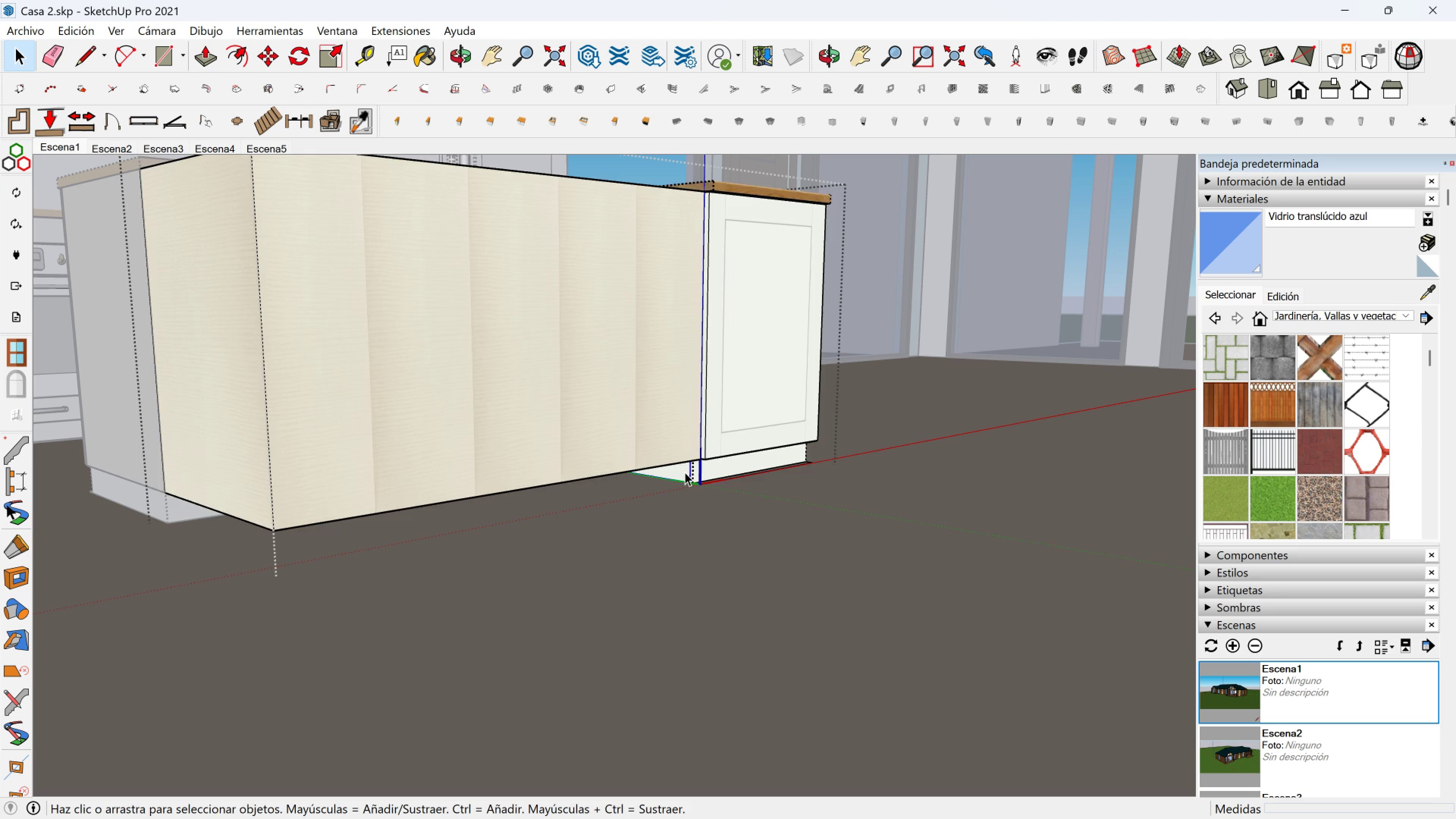 
triple_click([685, 472])
 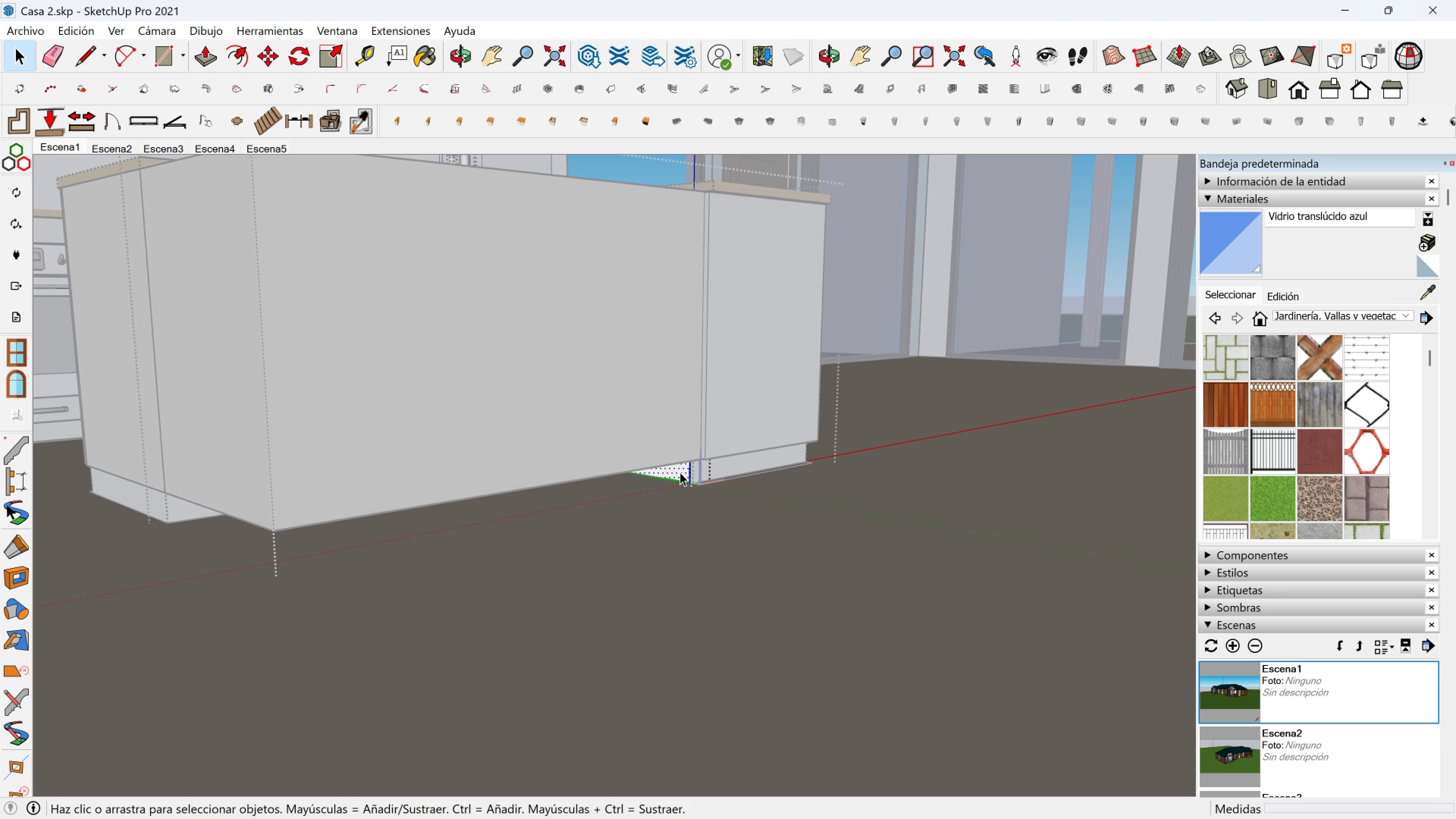 
triple_click([680, 472])
 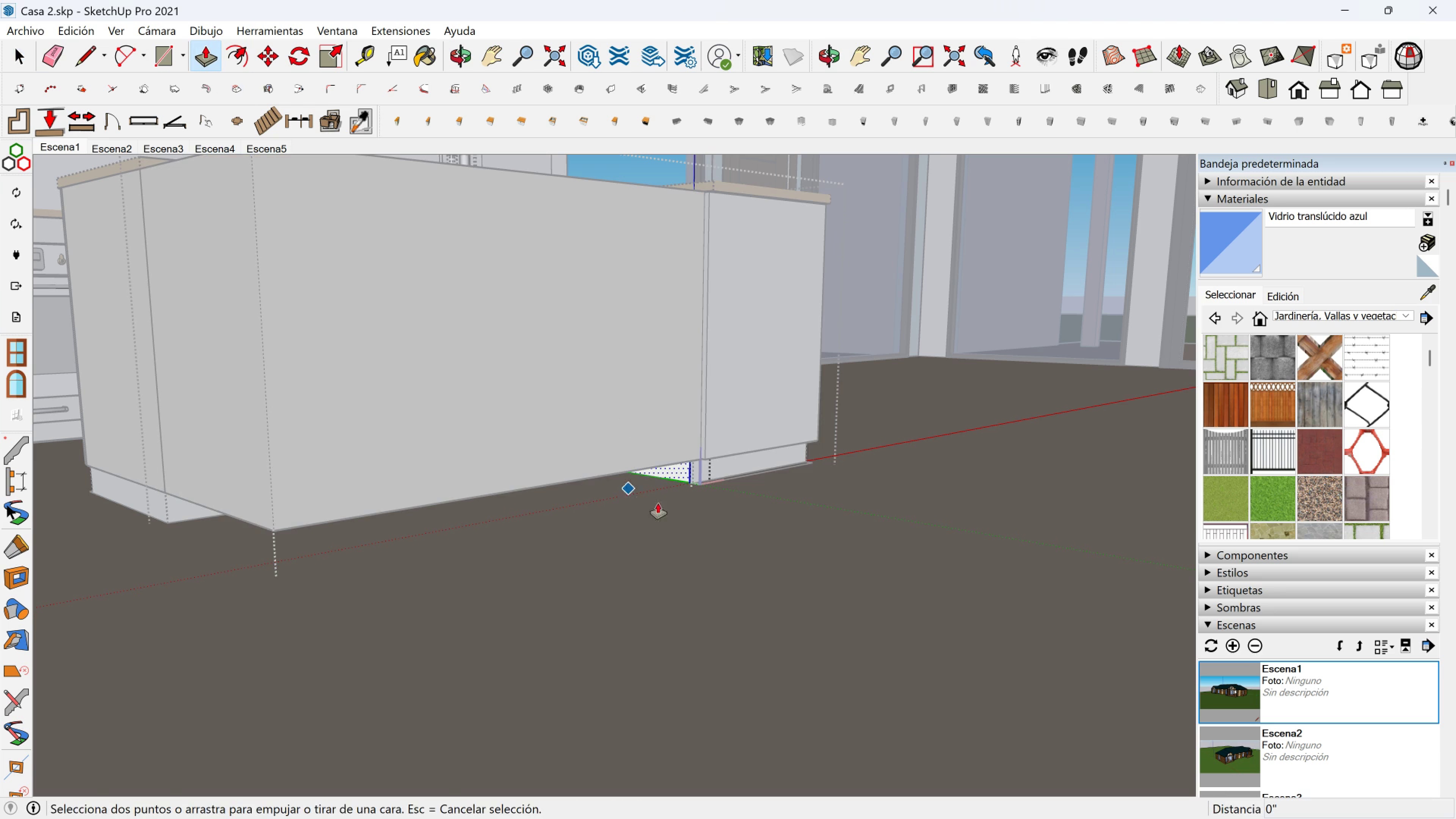 
left_click([680, 475])
 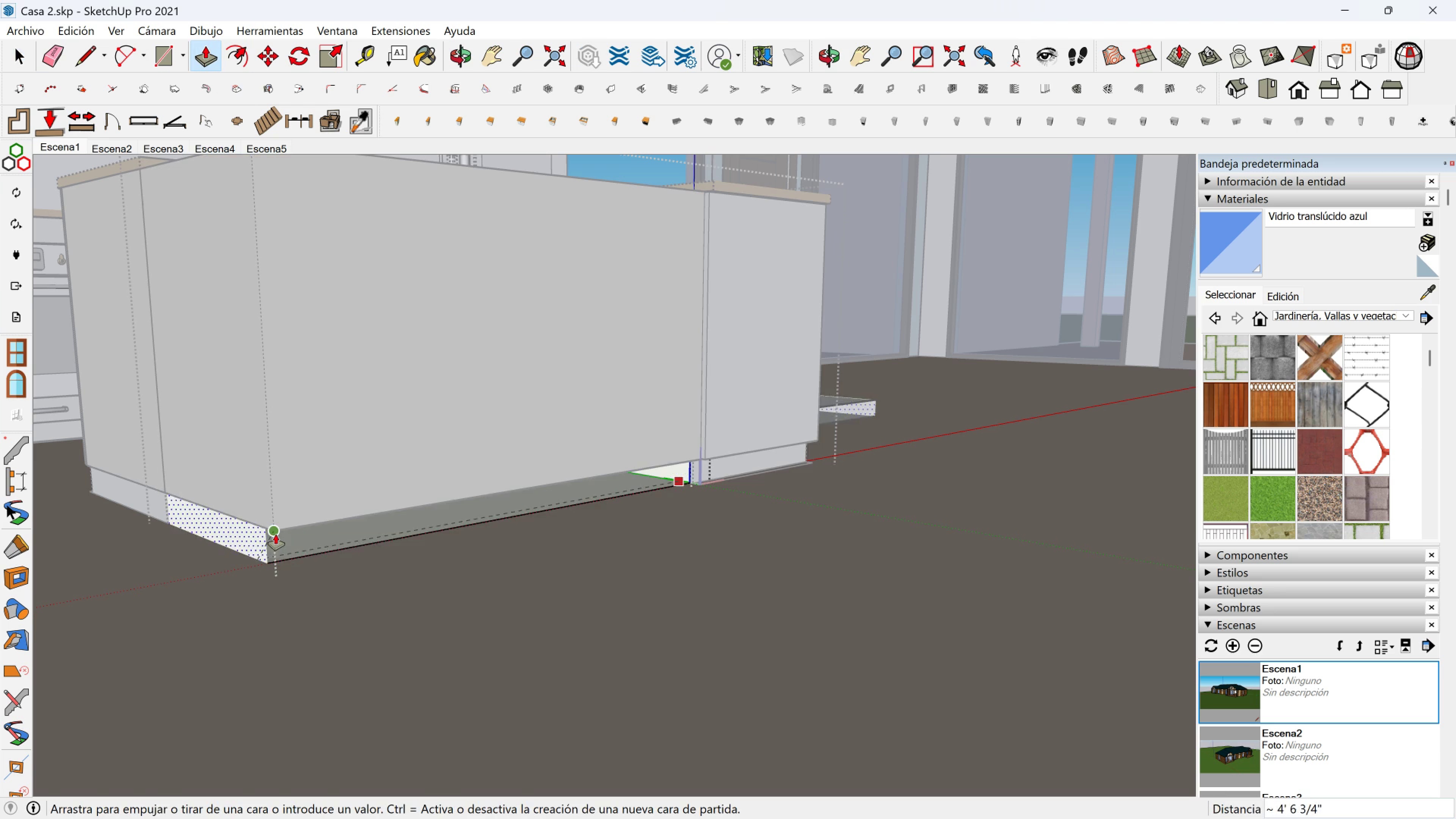 
key(Backslash)
 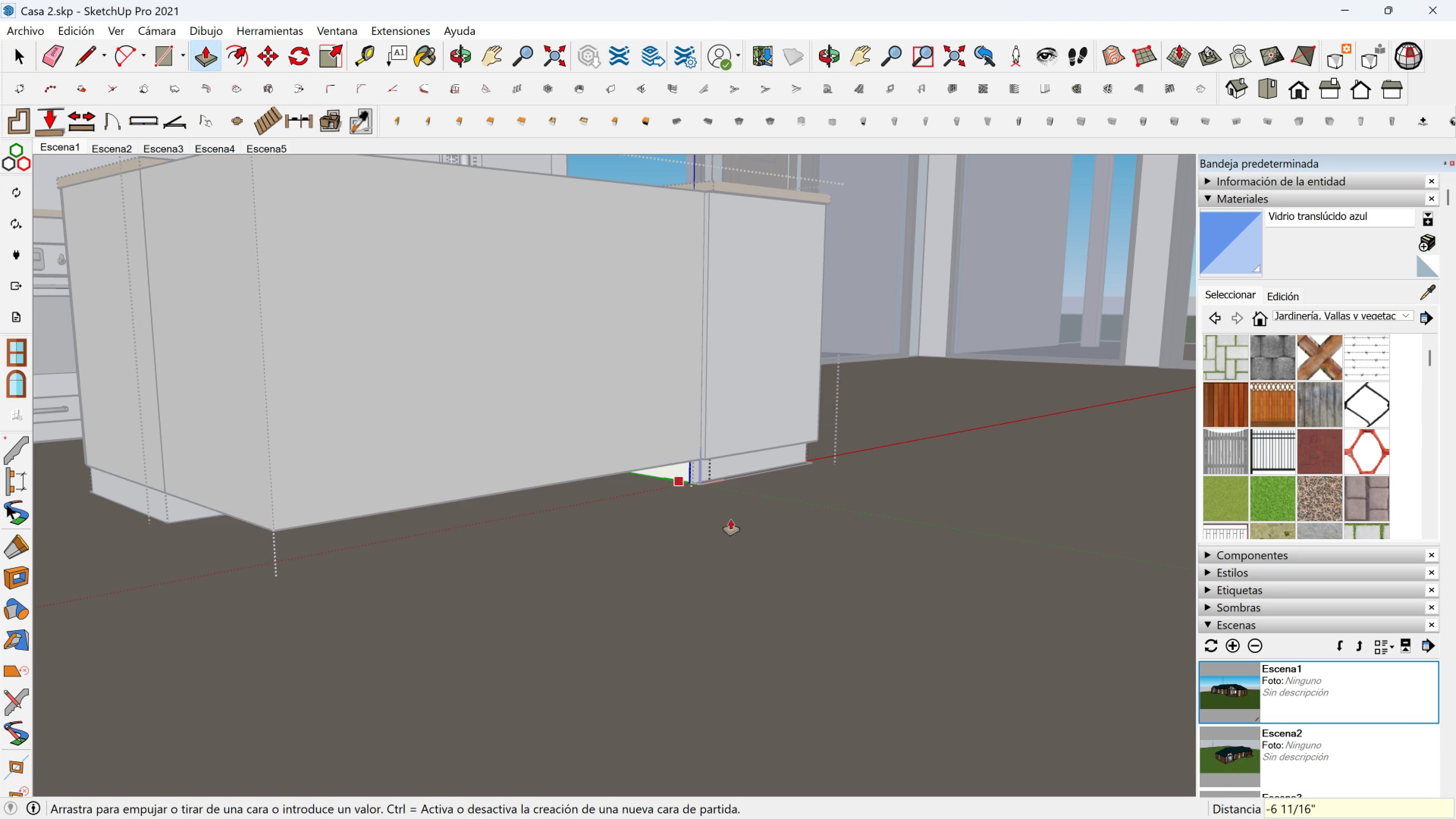 
key(Escape)
 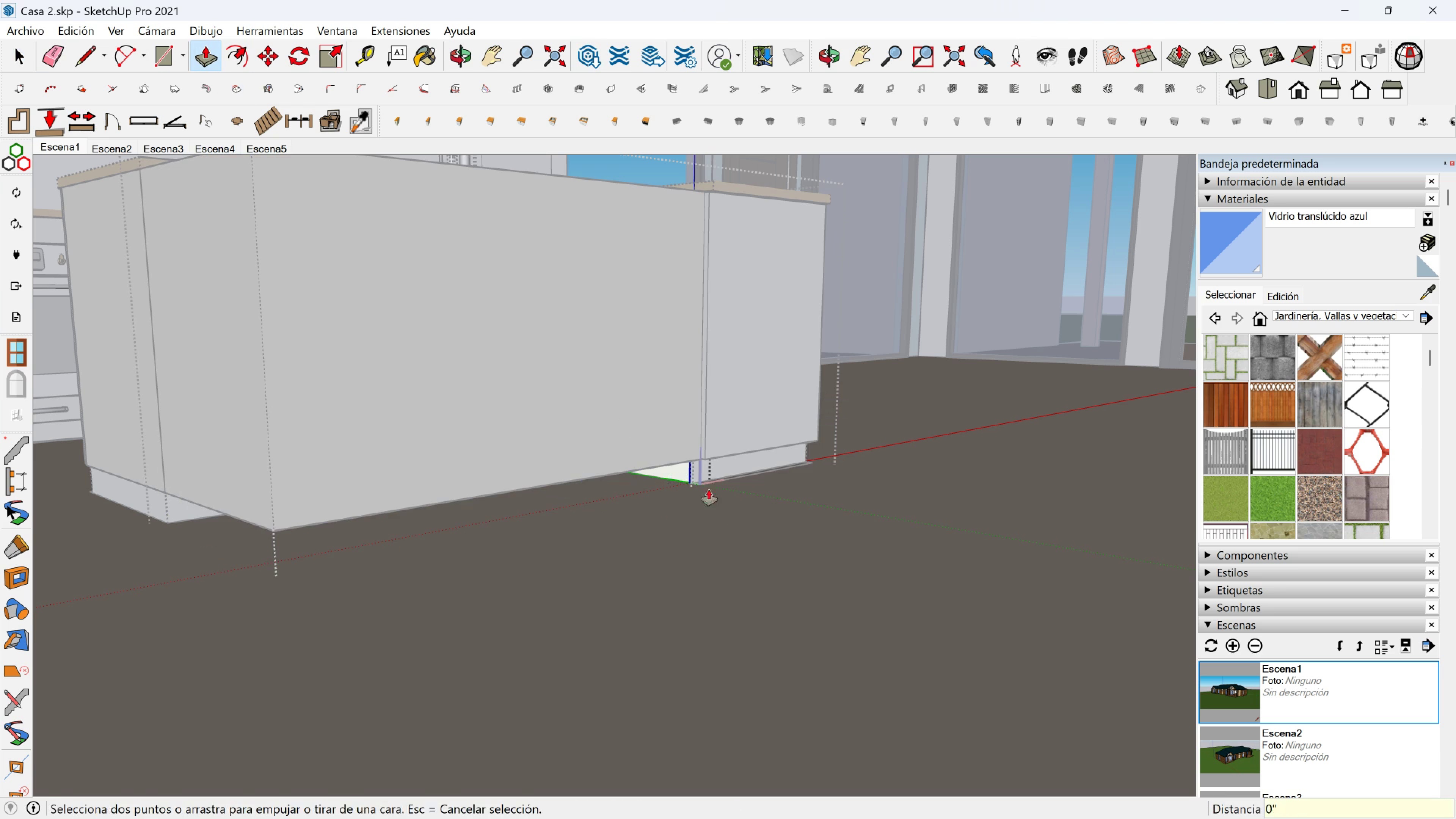 
key(Space)
 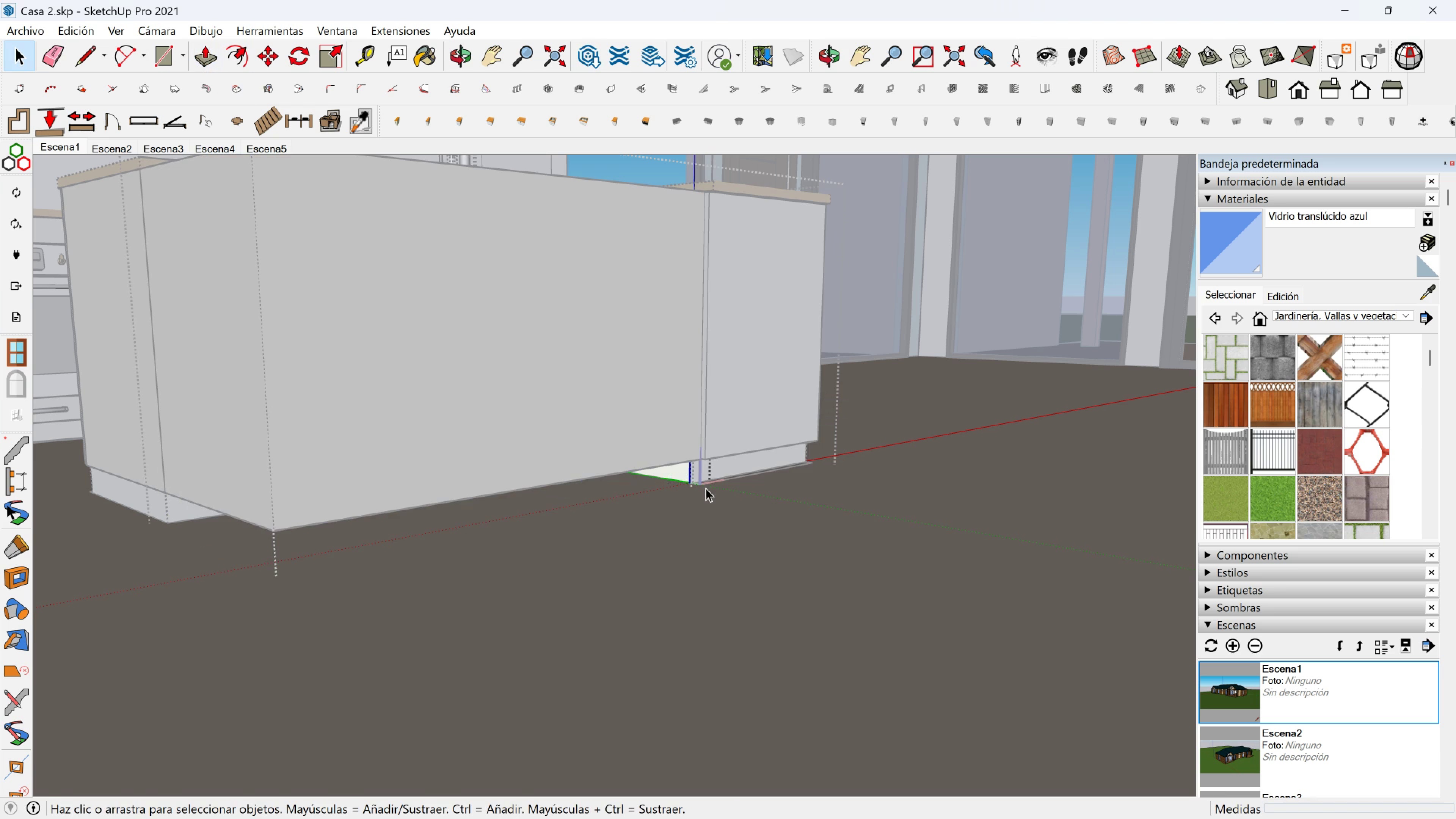 
key(Escape)
 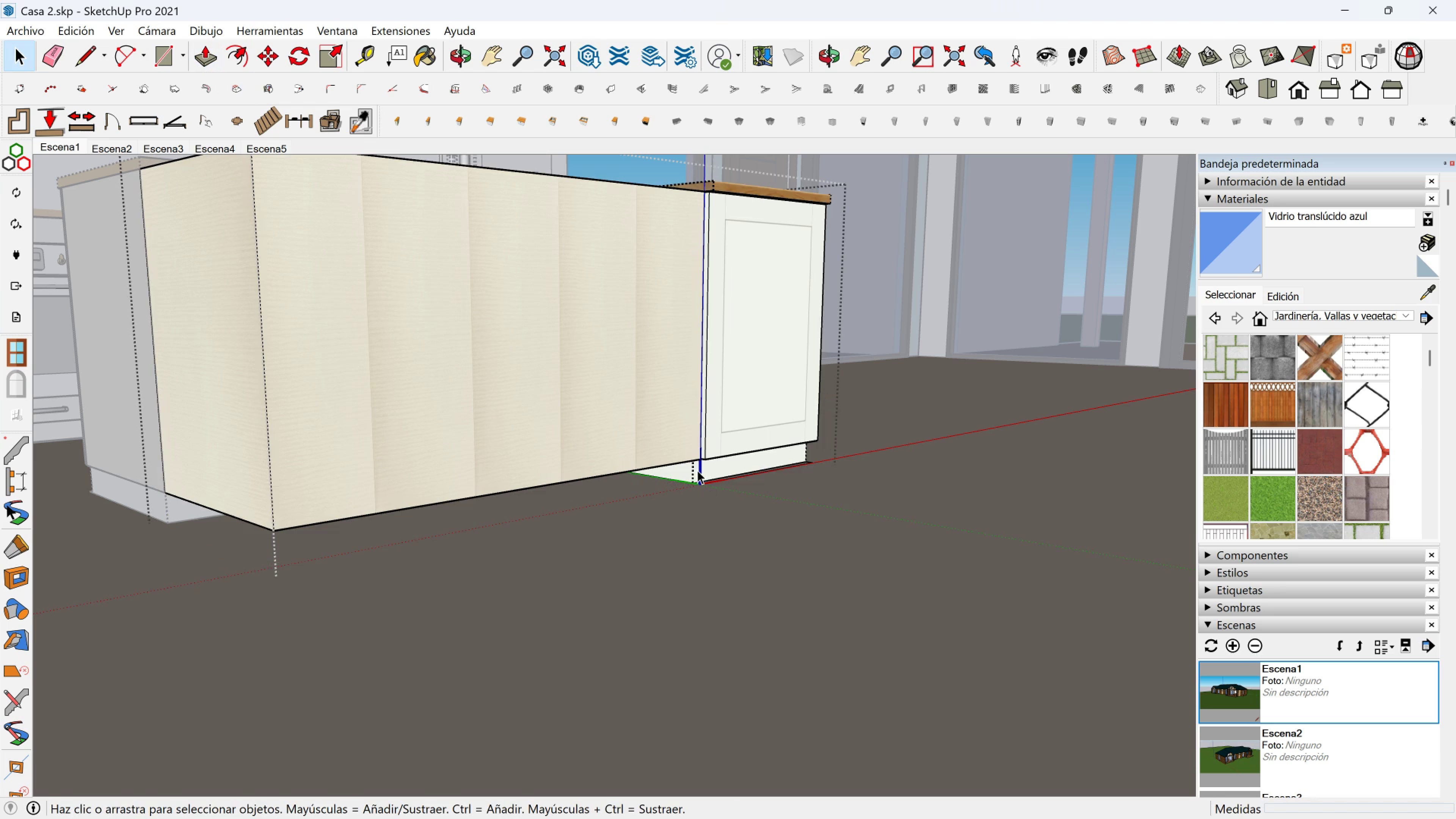 
left_click([697, 470])
 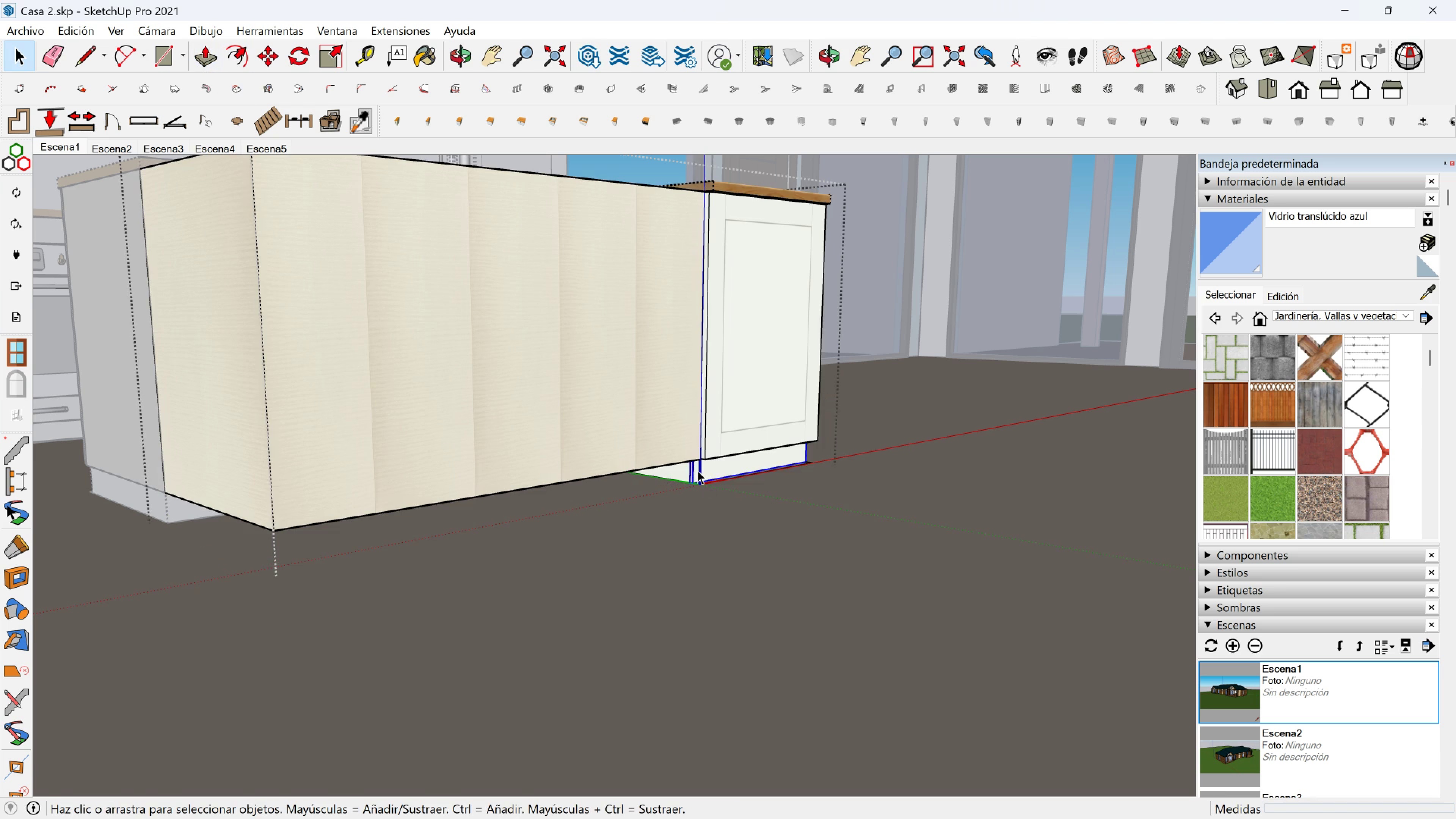 
key(Escape)